 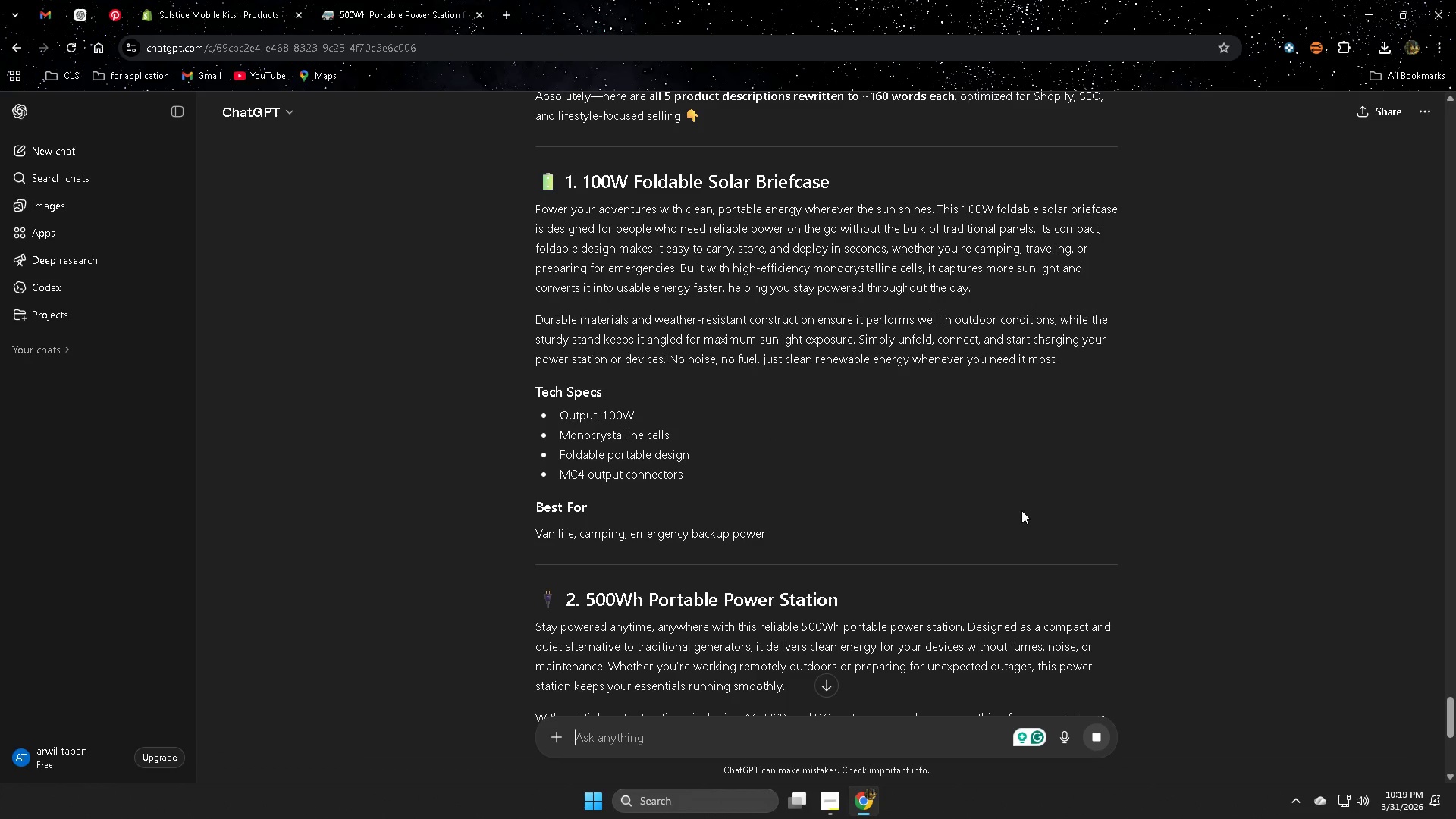 
left_click([404, 1])
 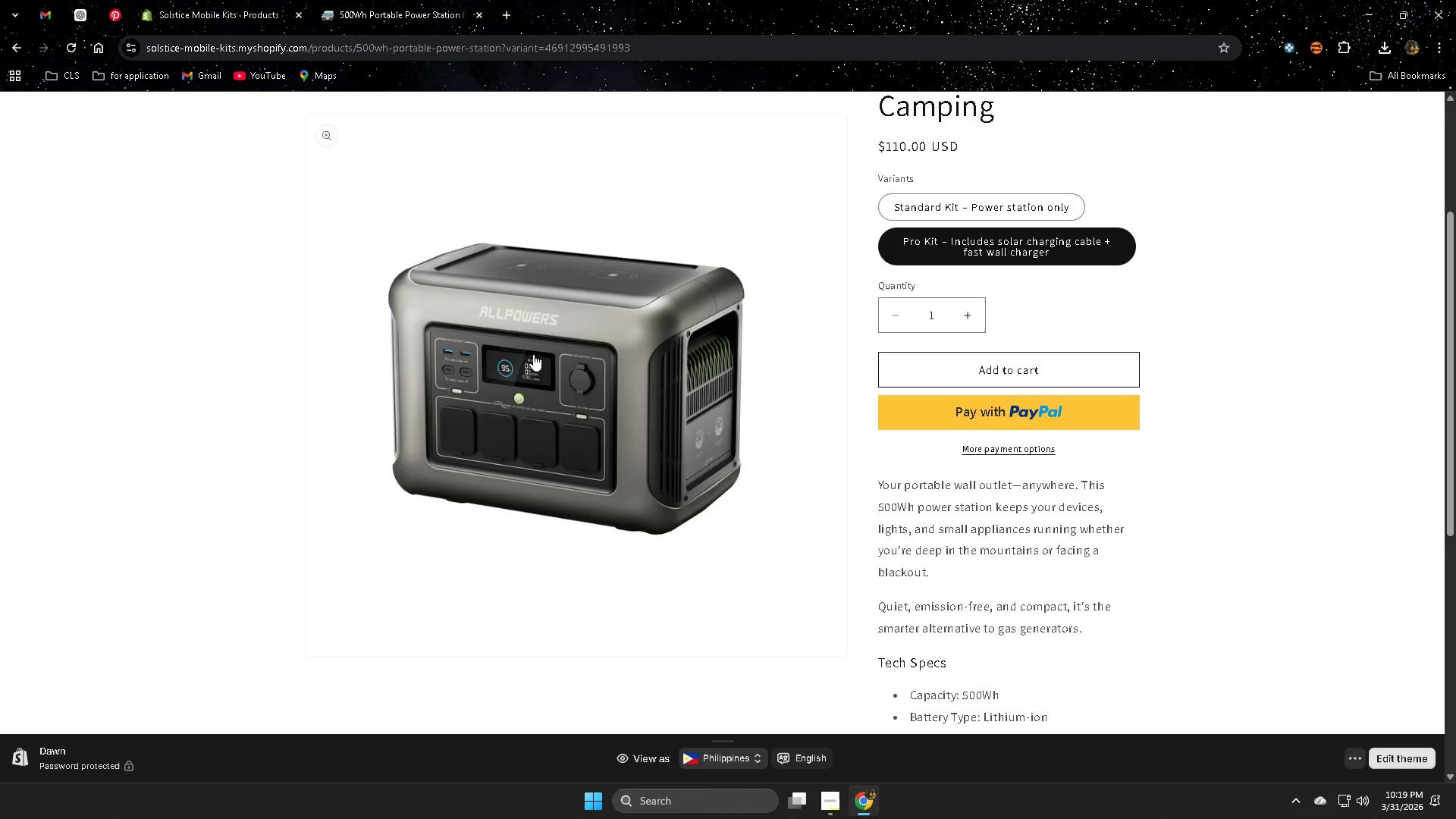 
scroll: coordinate [1201, 544], scroll_direction: down, amount: 3.0
 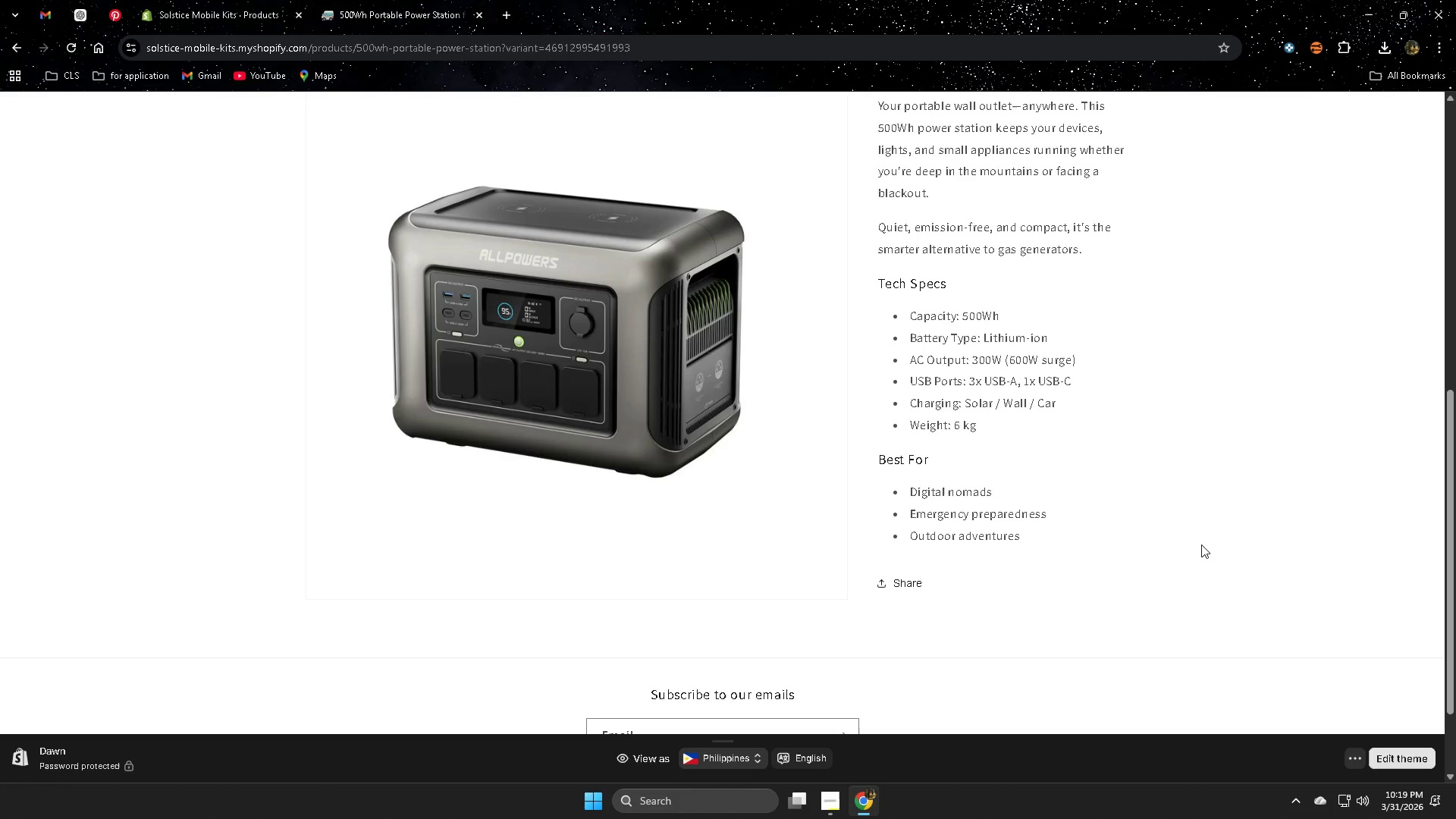 
scroll: coordinate [1201, 544], scroll_direction: up, amount: 1.0
 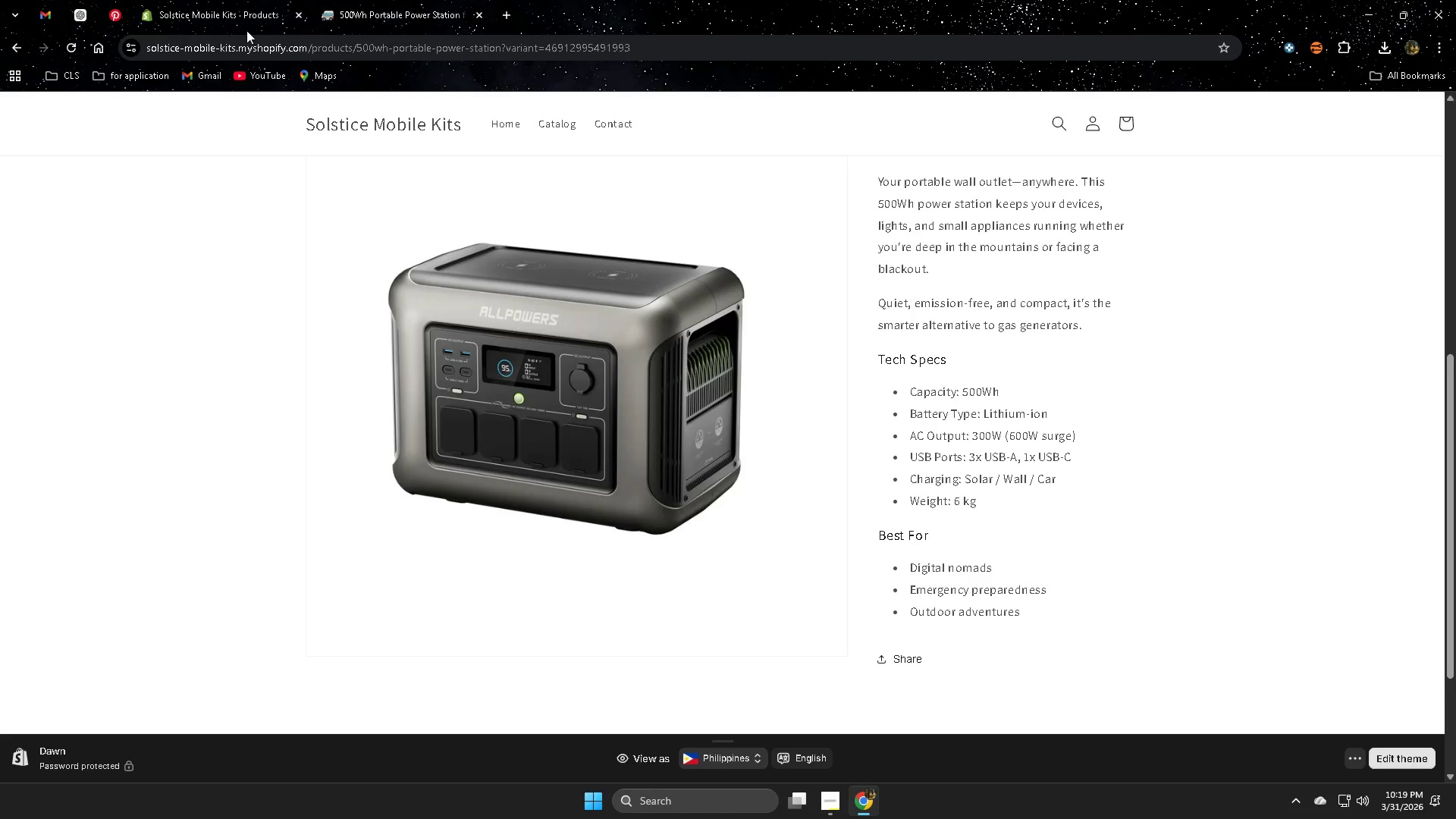 
left_click([83, 11])
 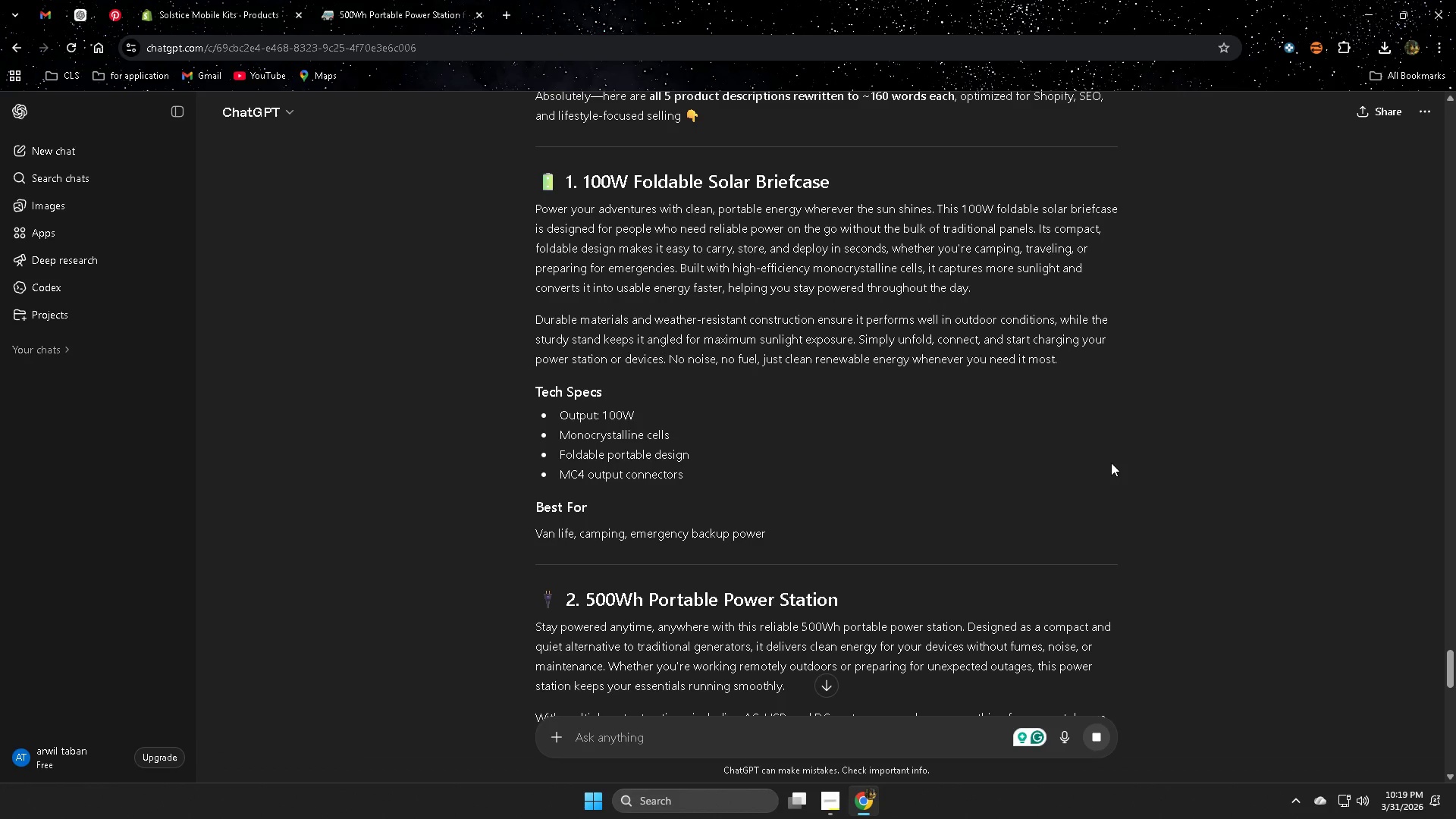 
wait(10.02)
 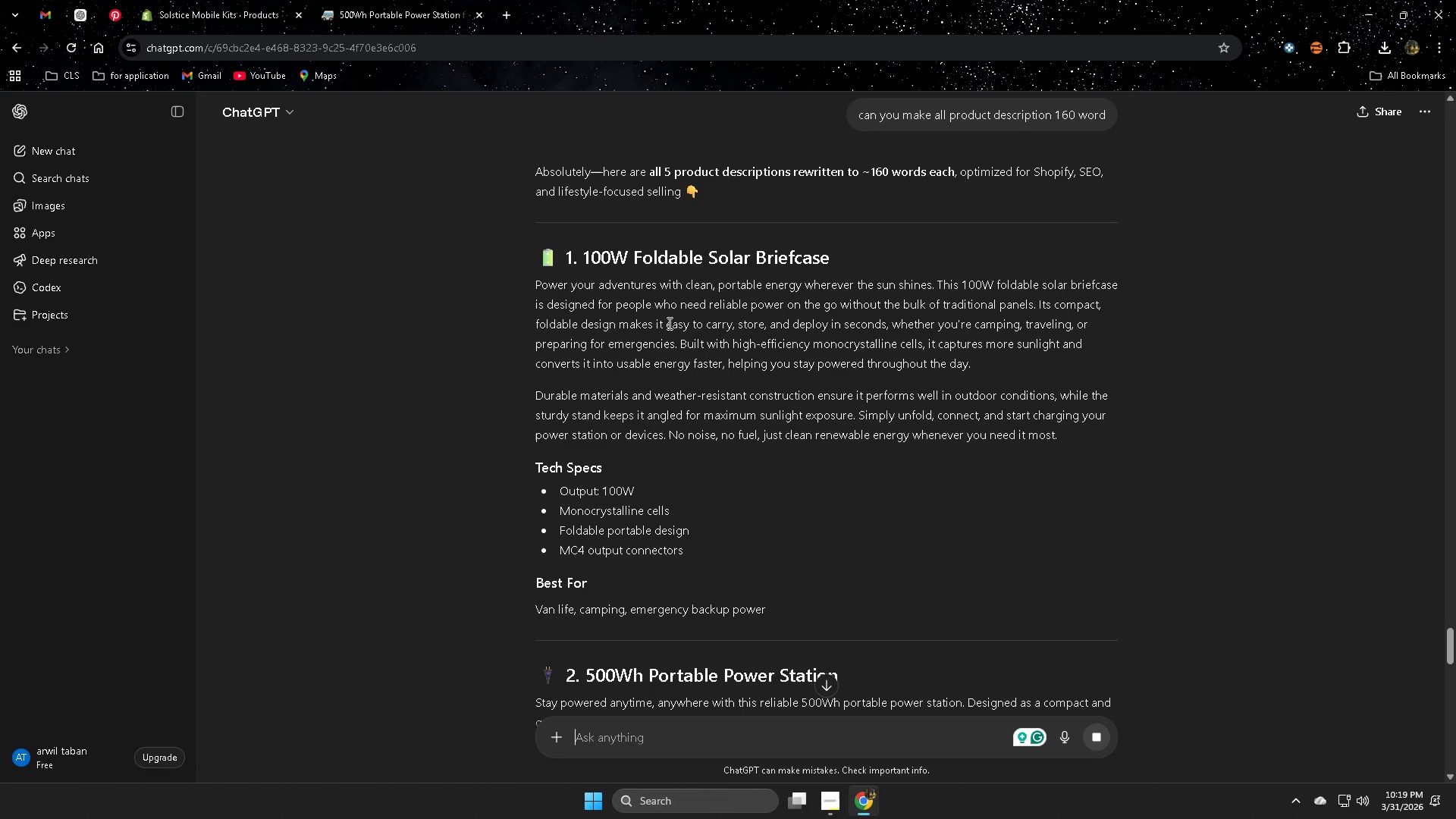 
left_click([541, 284])
 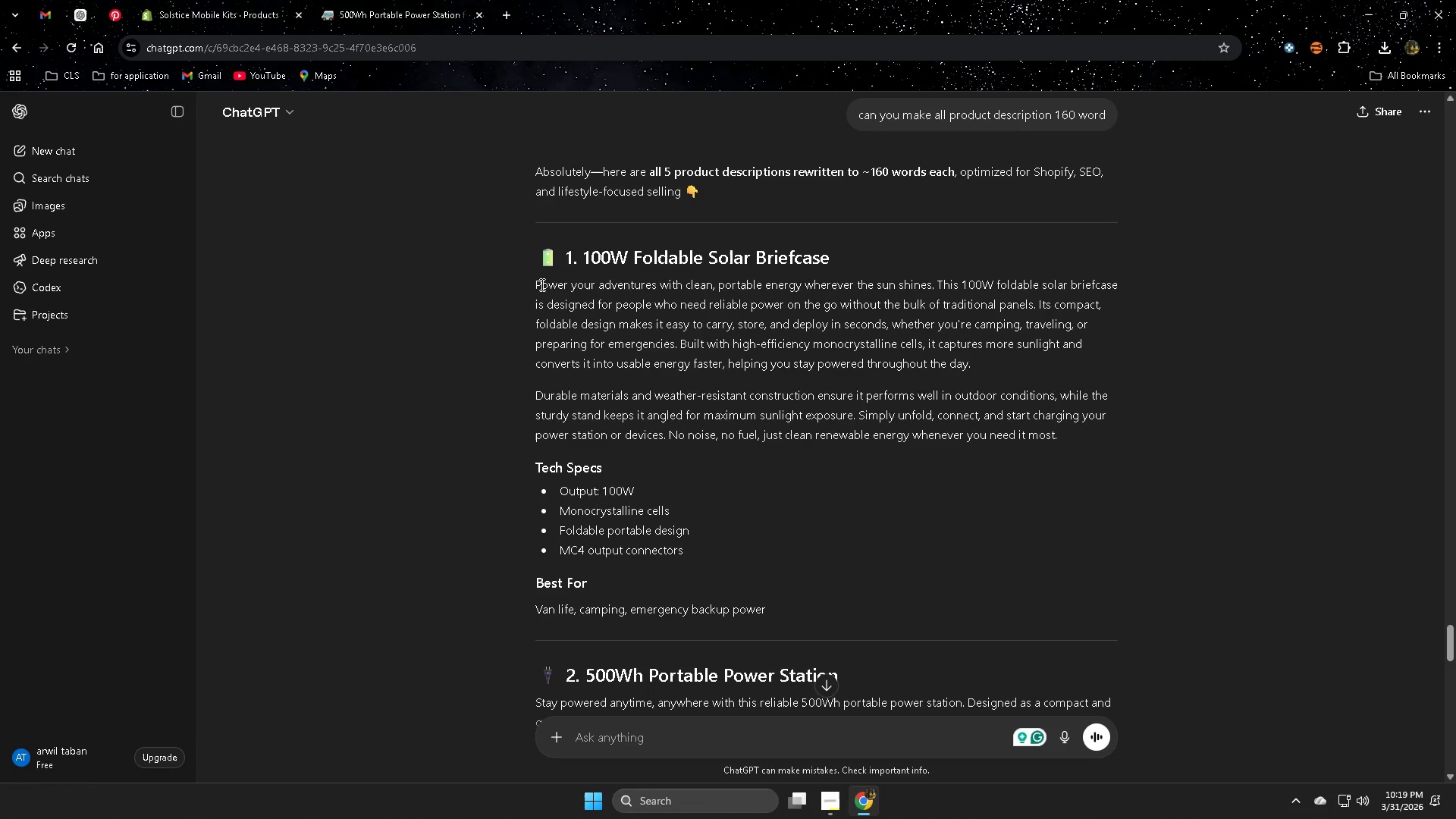 
left_click_drag(start_coordinate=[541, 284], to_coordinate=[754, 603])
 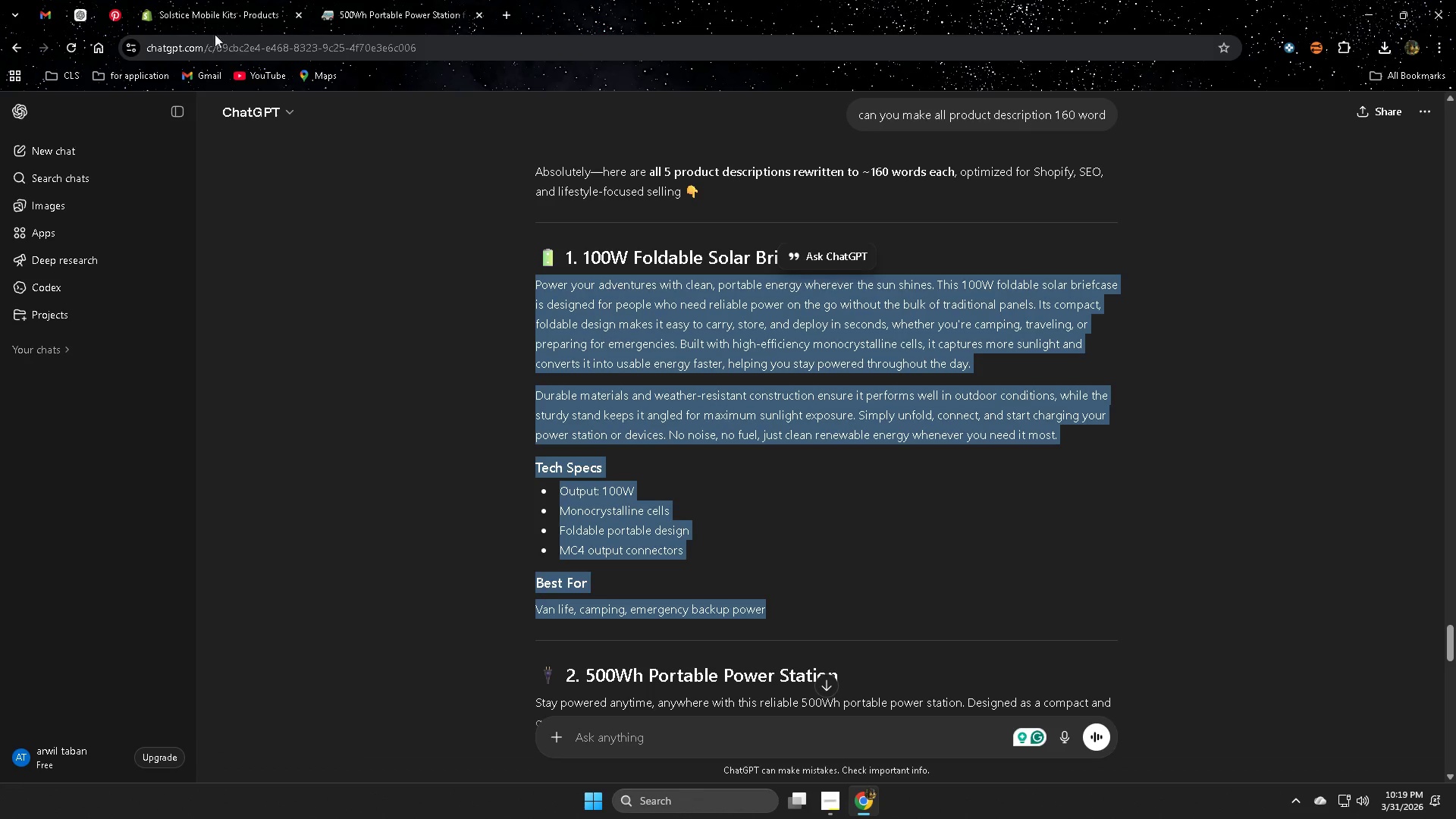 
scroll: coordinate [478, 578], scroll_direction: up, amount: 1.0
 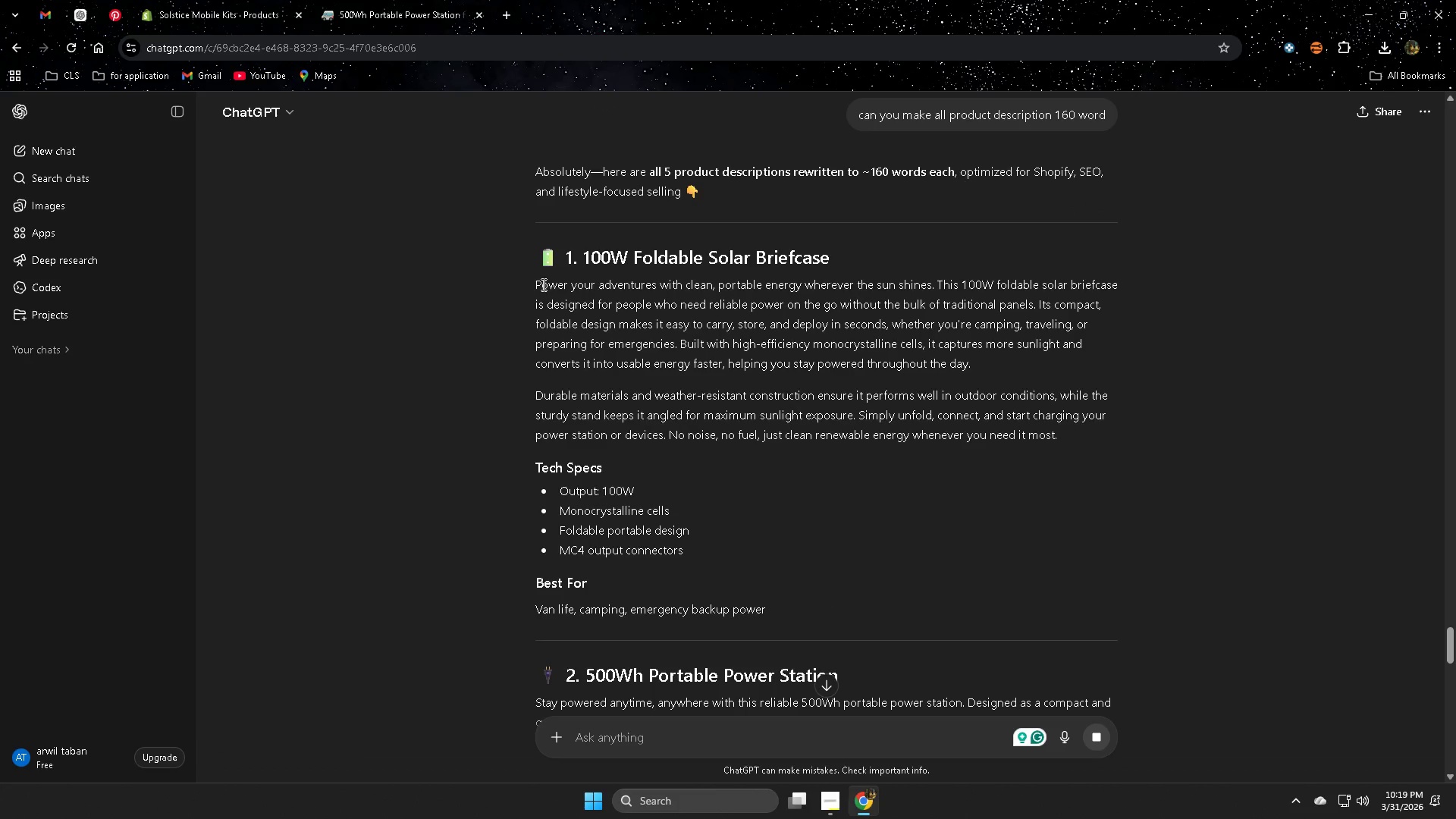 
key(Control+ControlLeft)
 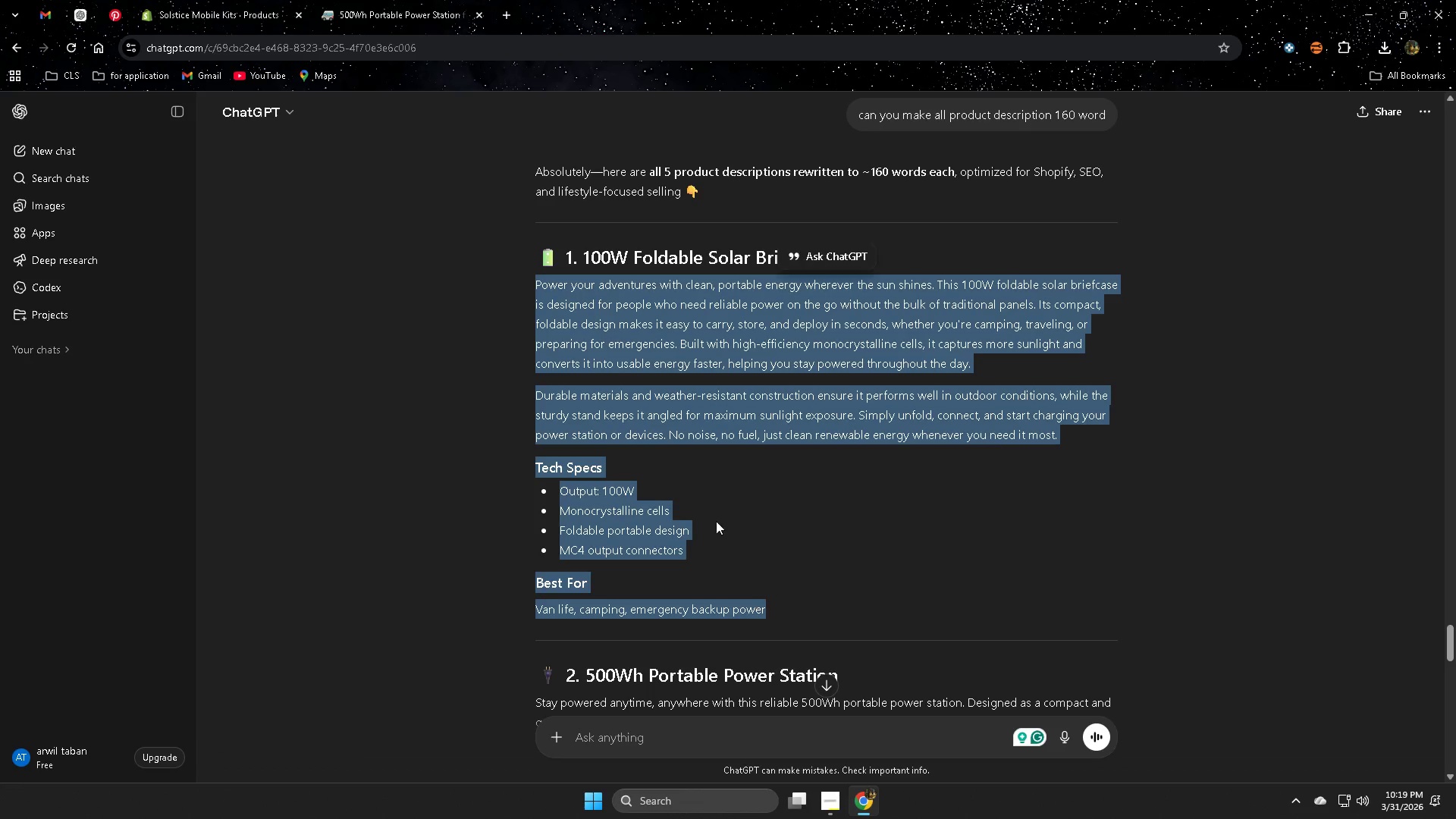 
key(Control+C)
 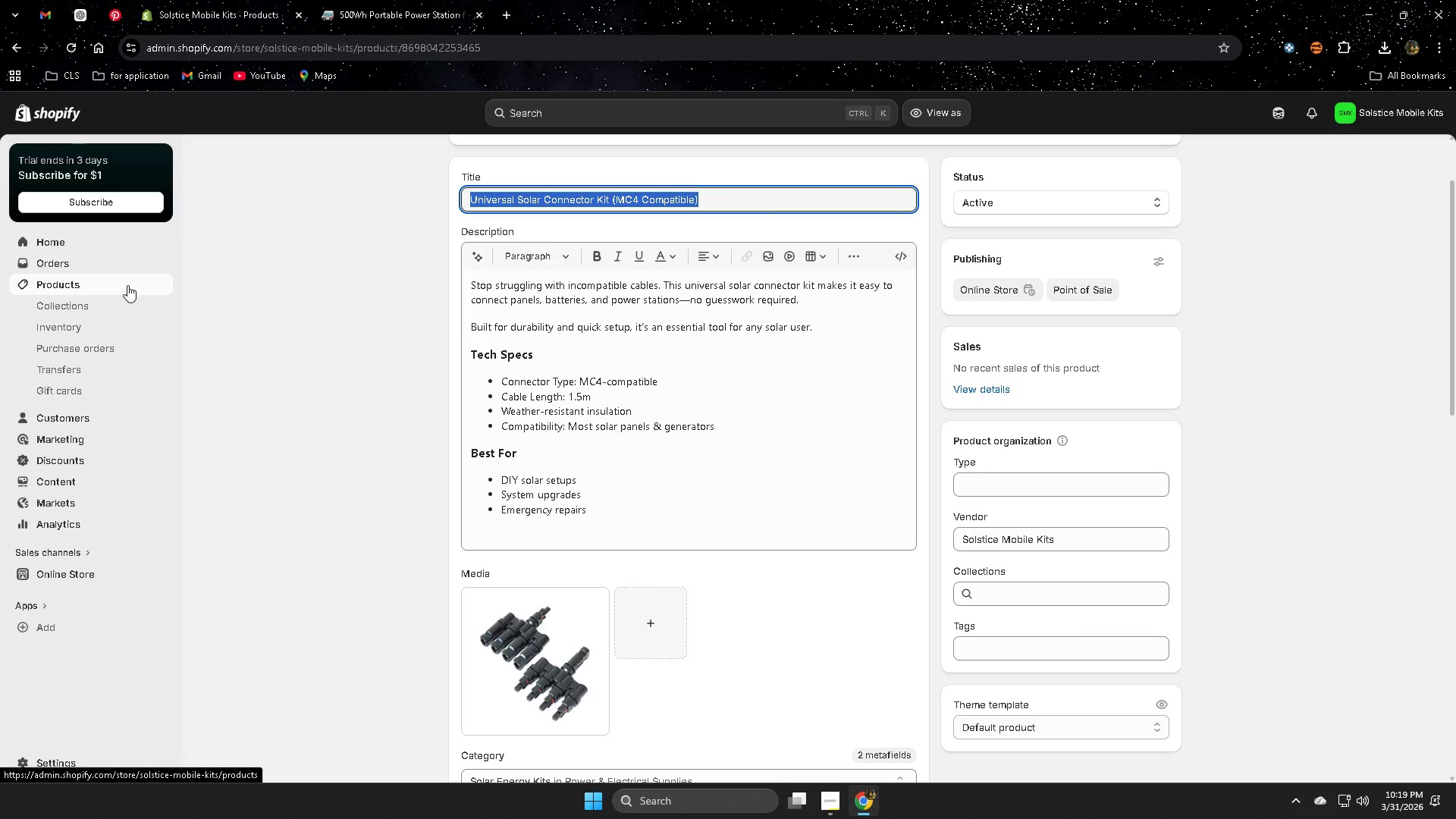 
left_click([127, 285])
 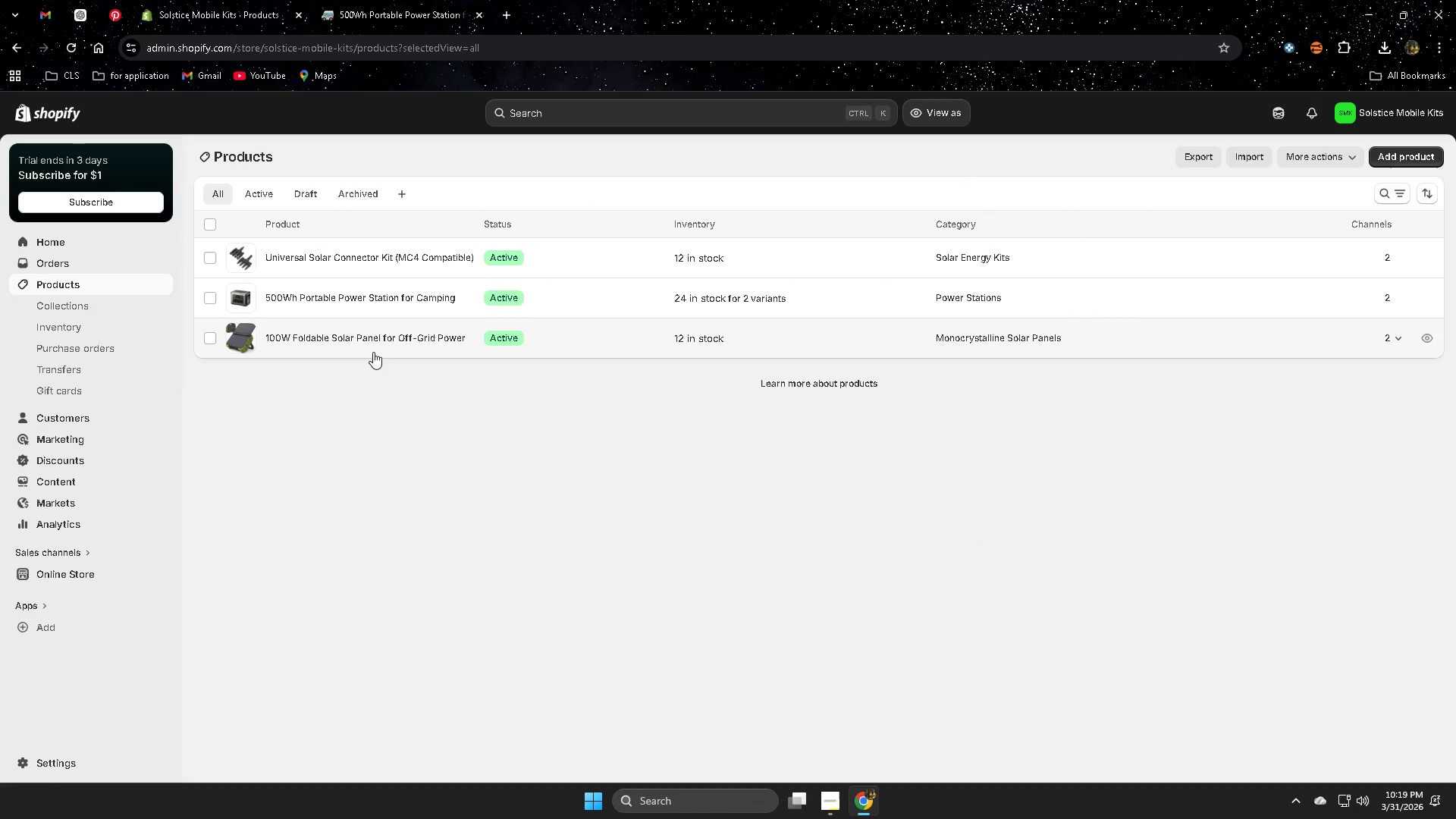 
left_click([373, 351])
 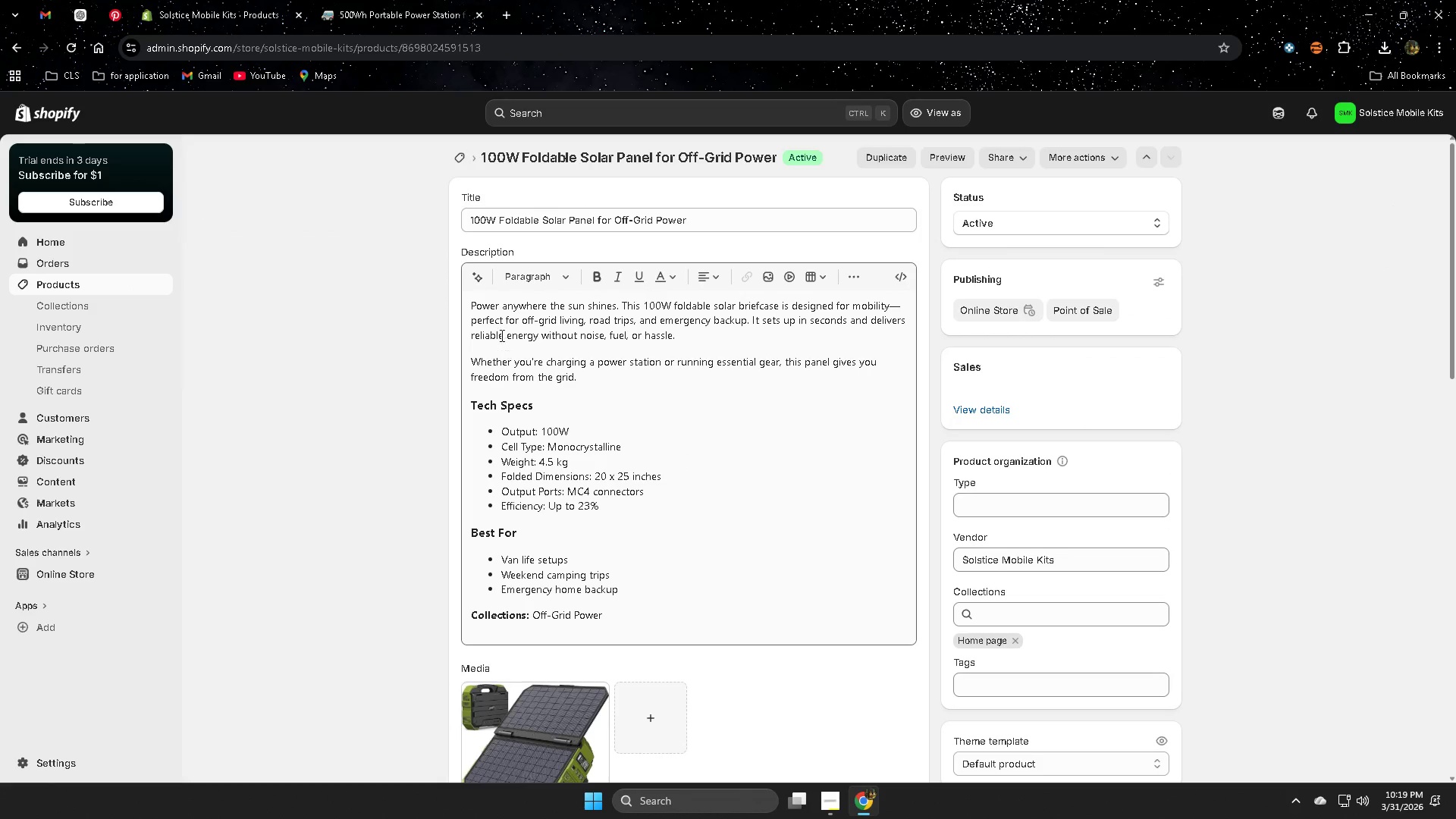 
double_click([475, 306])
 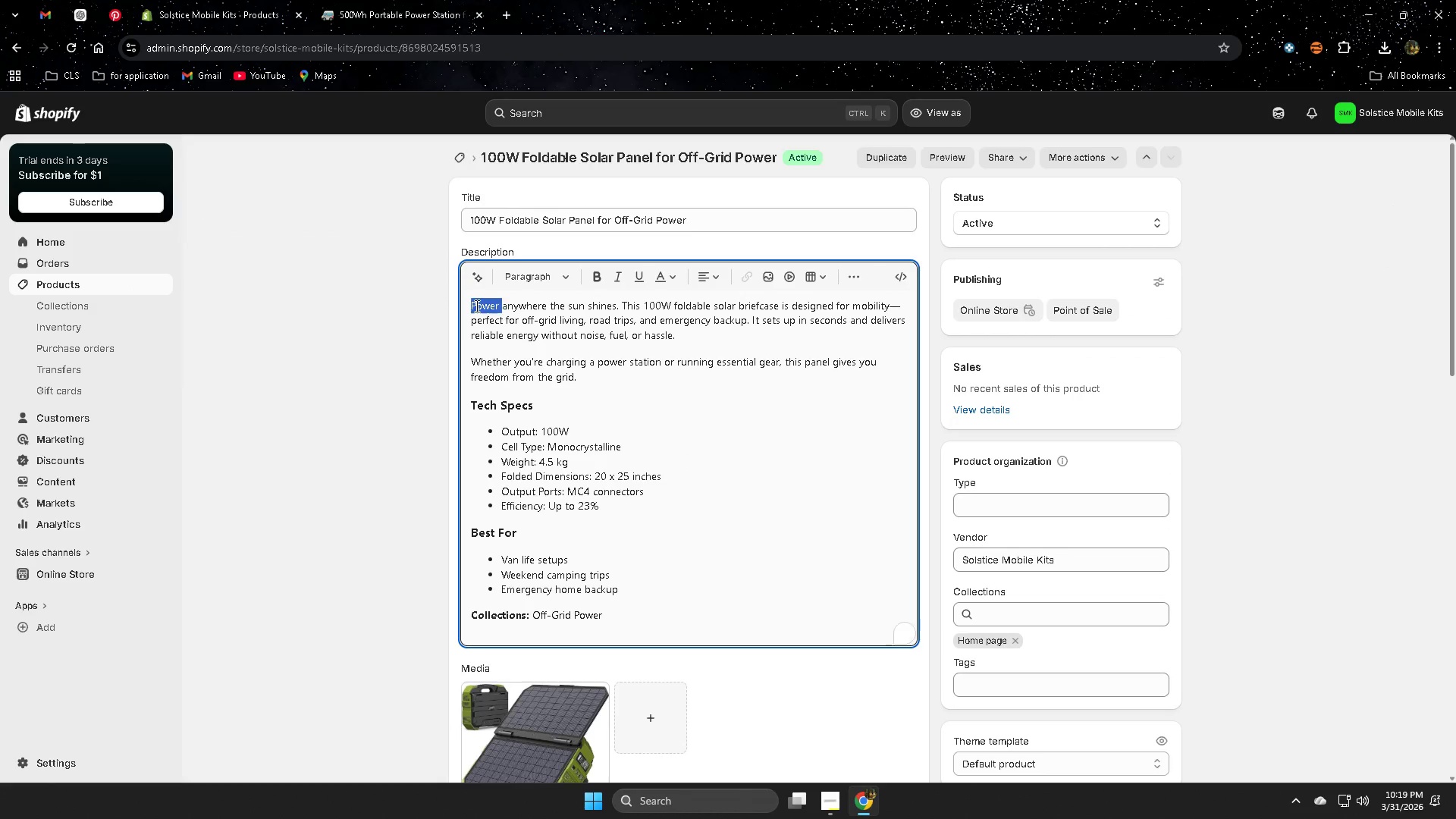 
triple_click([475, 306])
 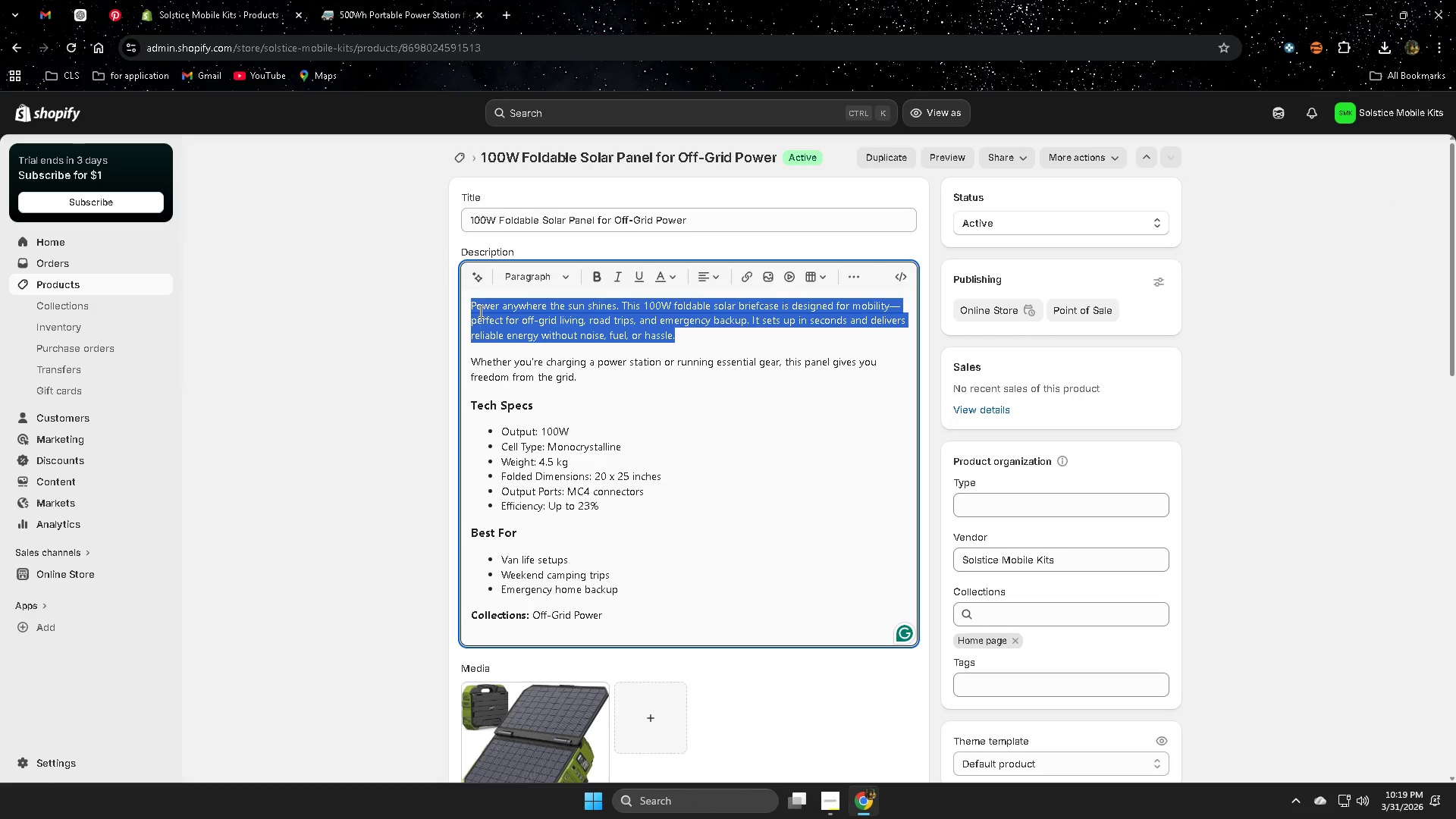 
left_click([479, 311])
 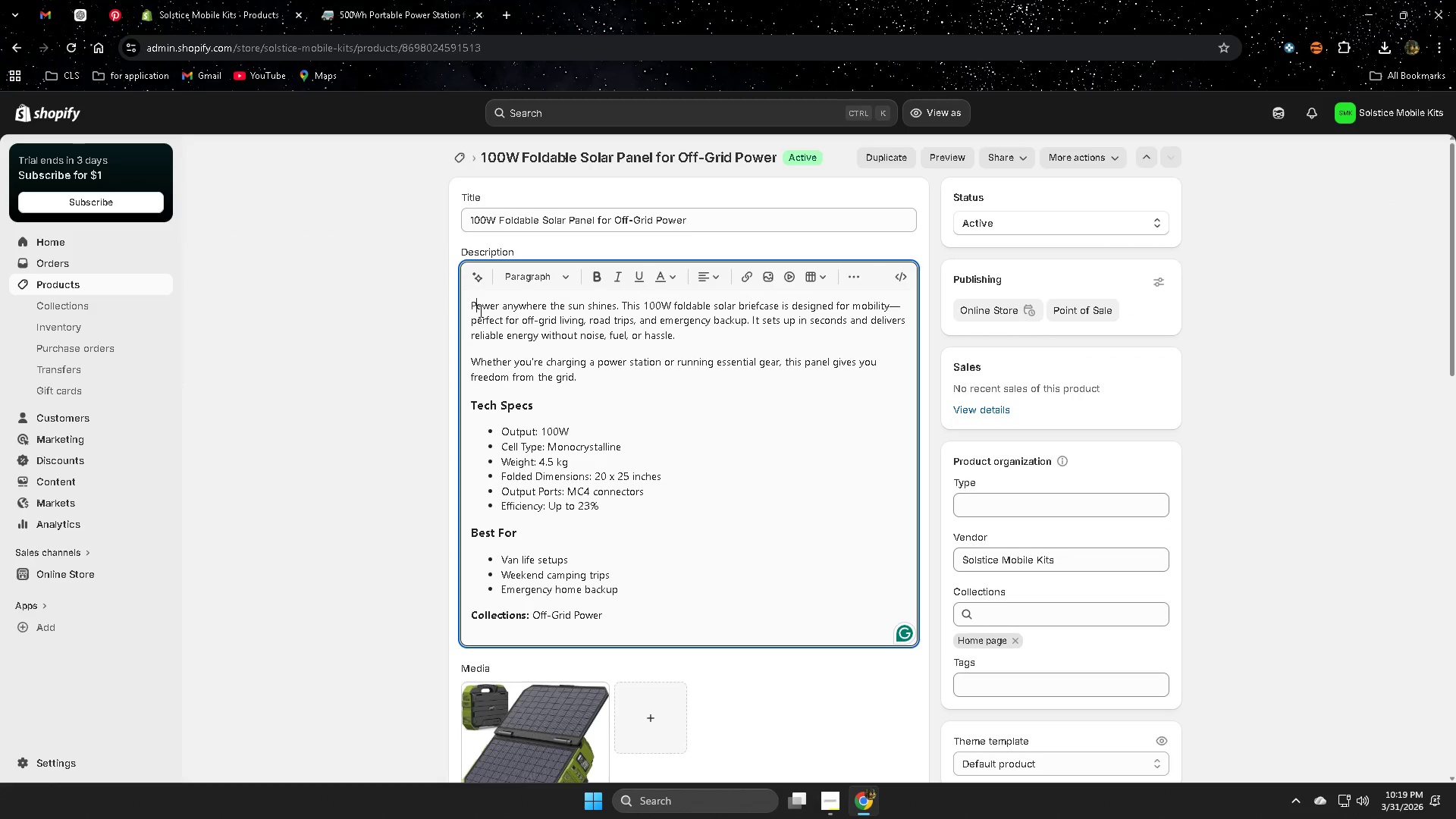 
left_click_drag(start_coordinate=[479, 311], to_coordinate=[655, 608])
 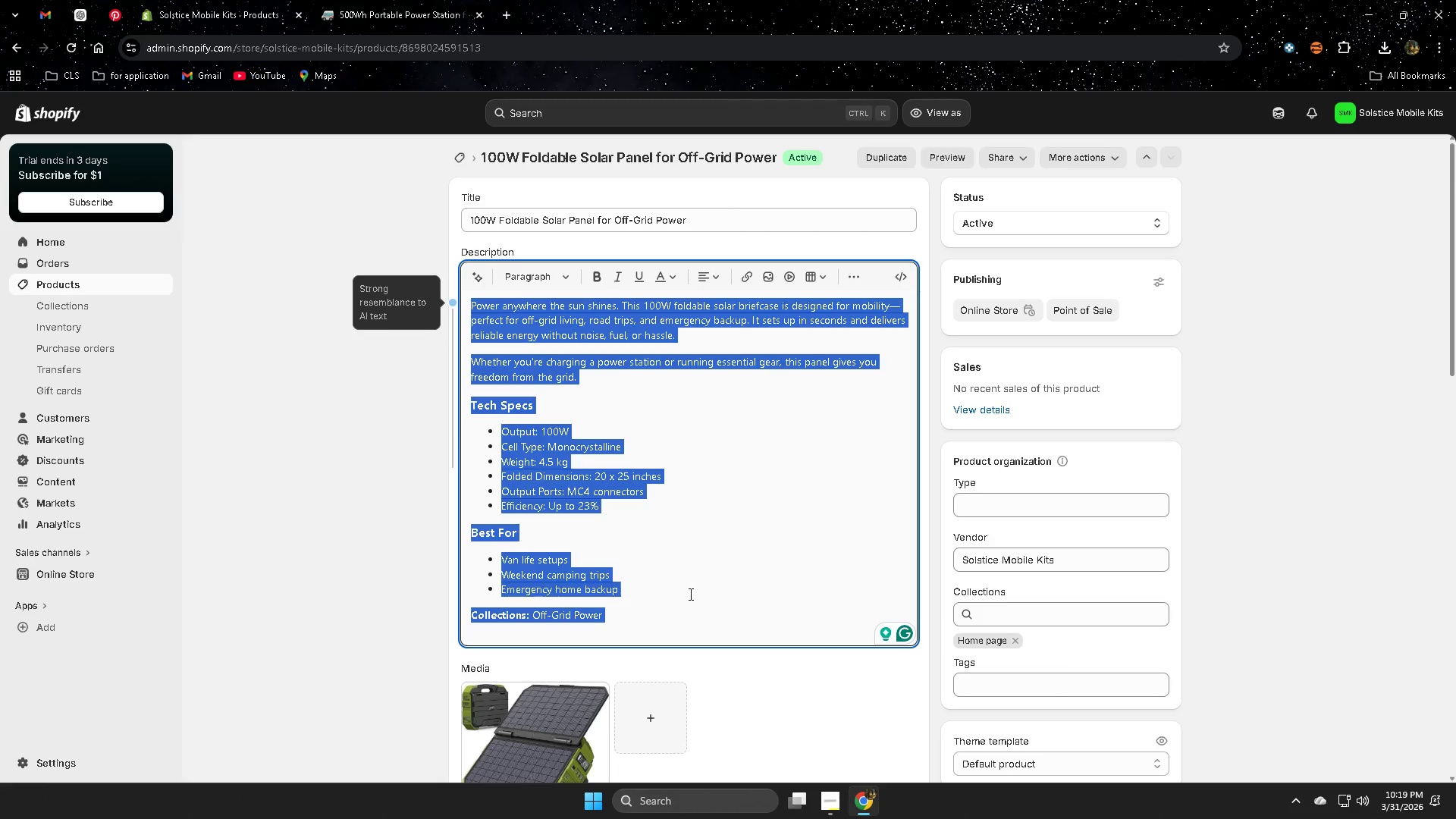 
key(Delete)
 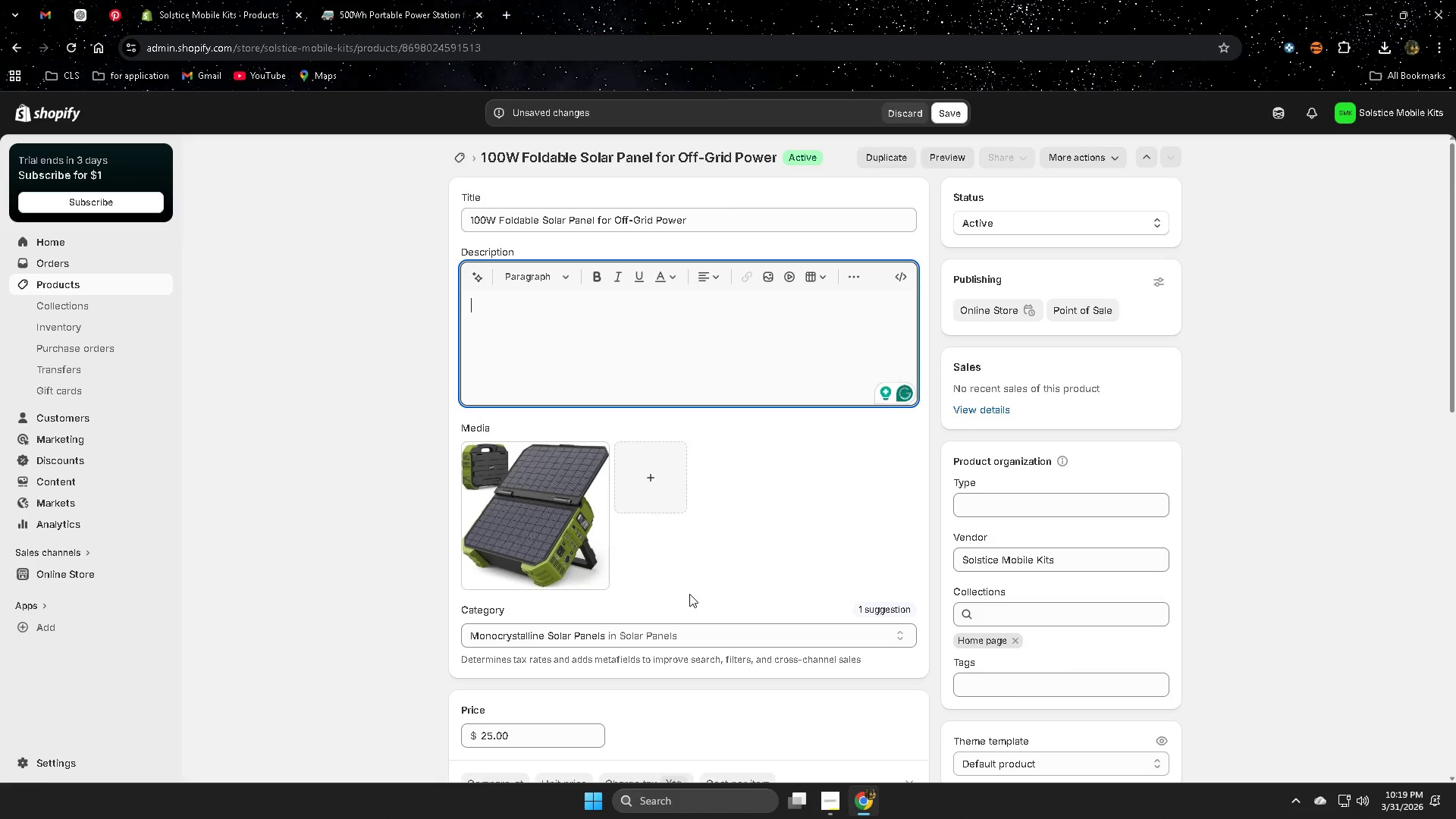 
key(Control+ControlLeft)
 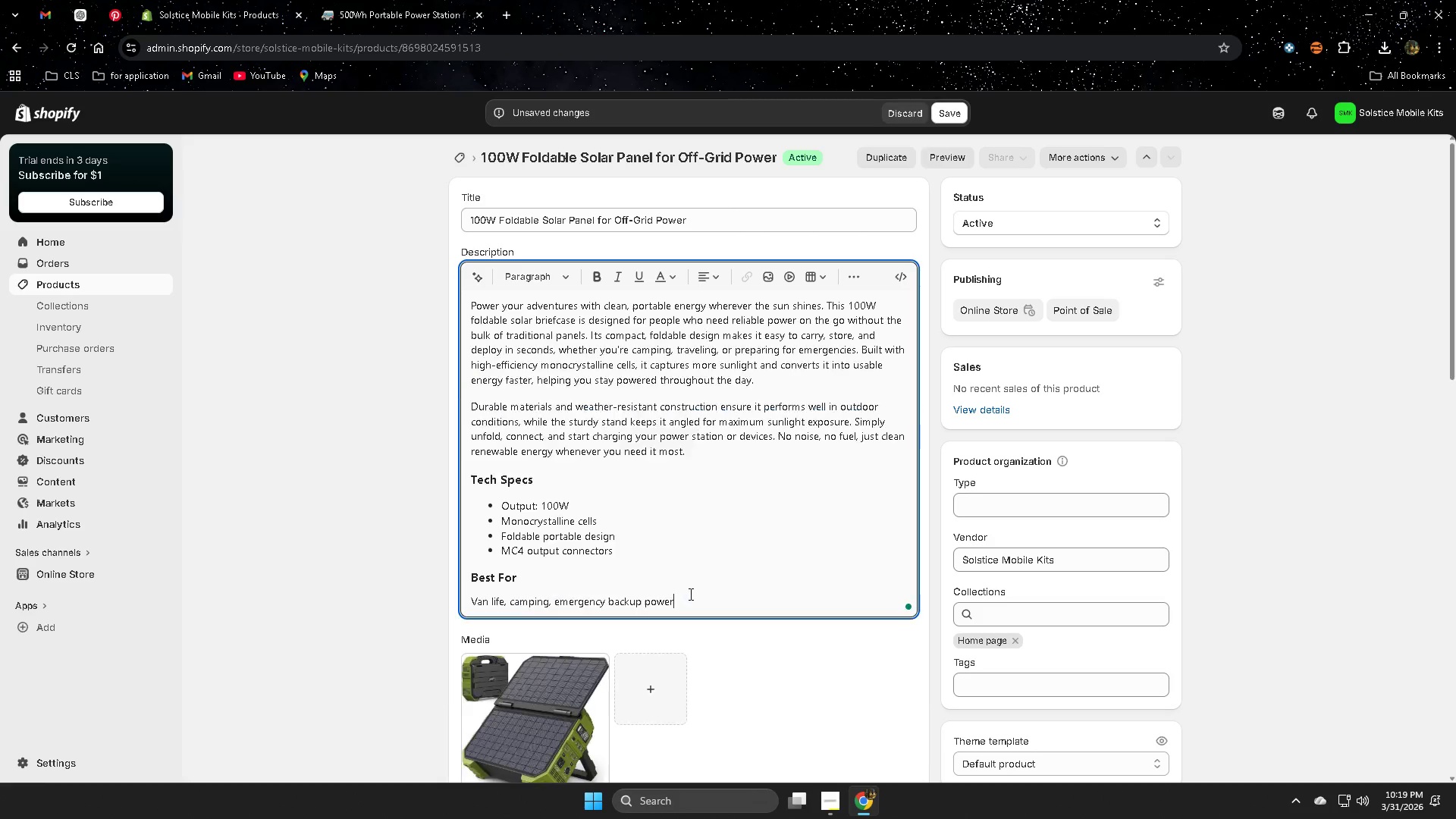 
key(Control+V)
 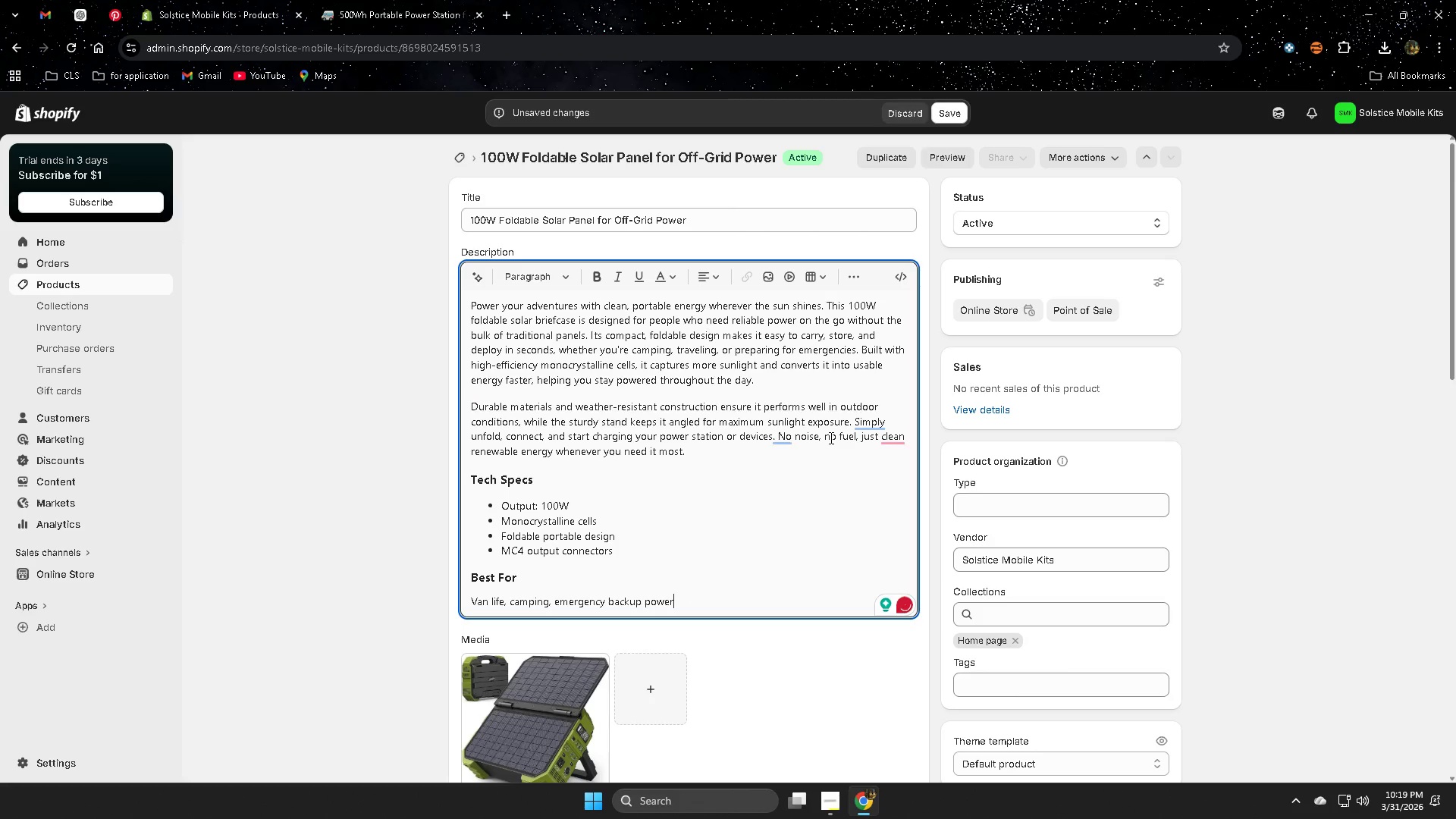 
left_click([948, 119])
 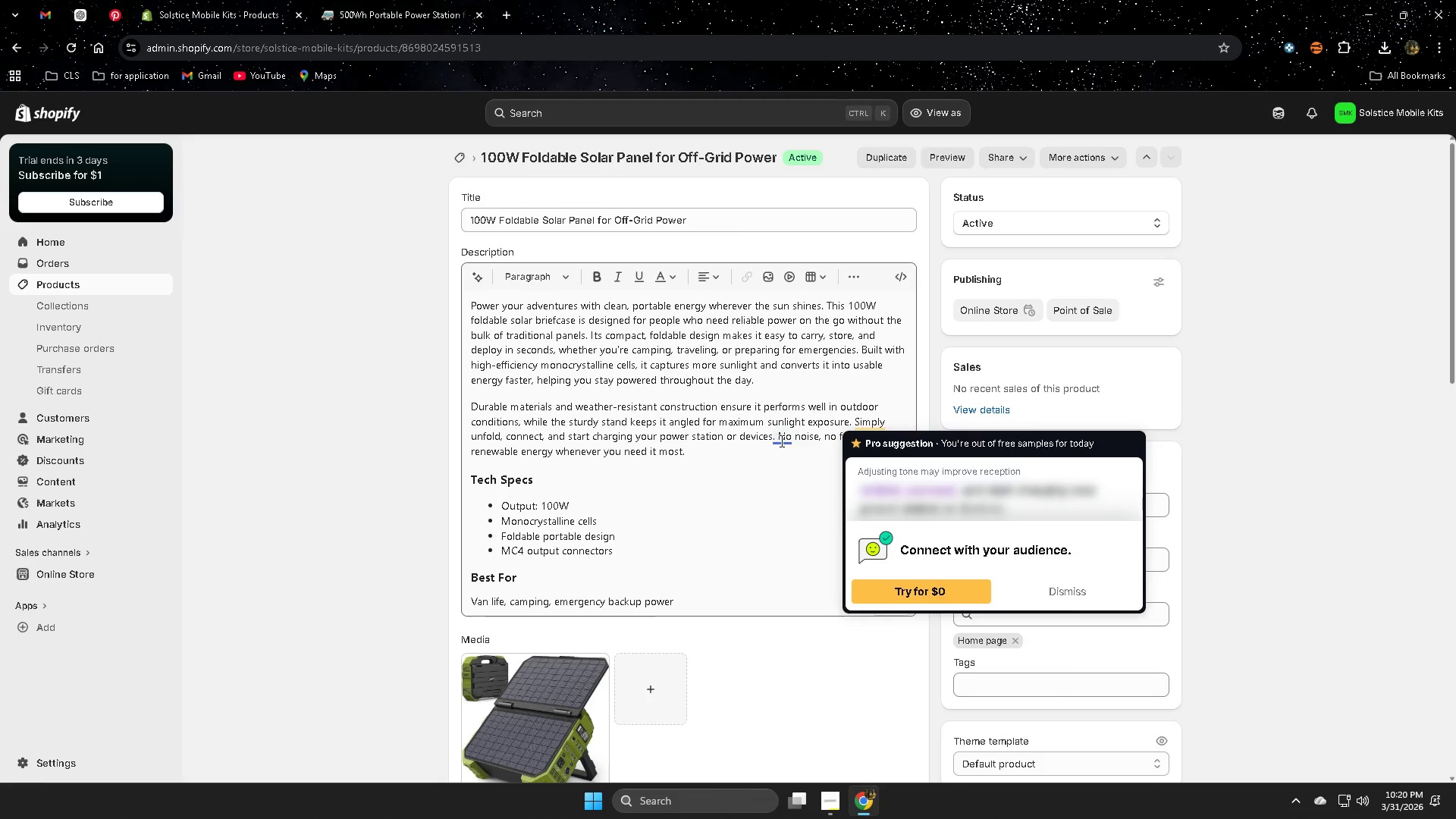 
wait(15.42)
 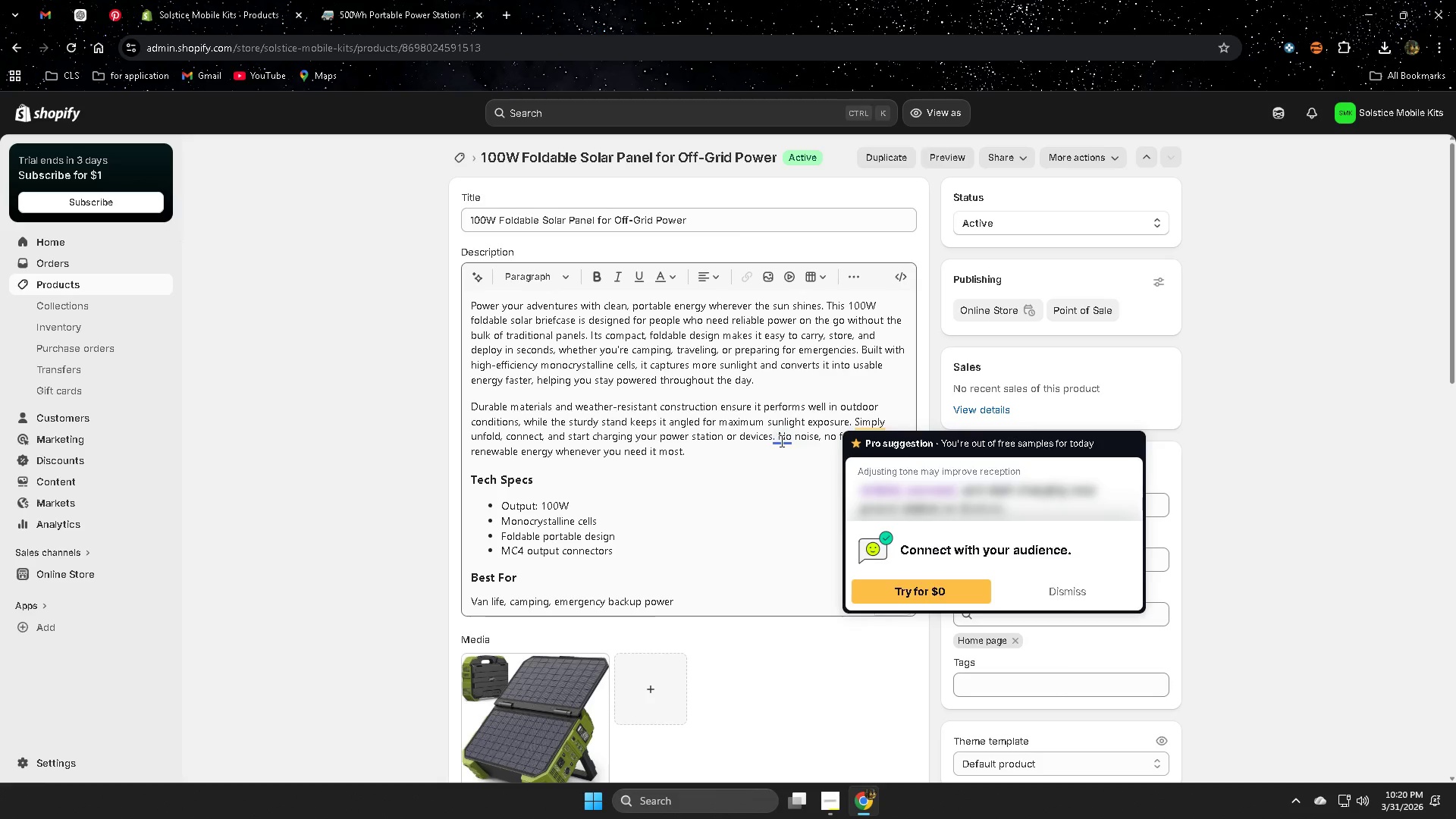 
left_click([873, 510])
 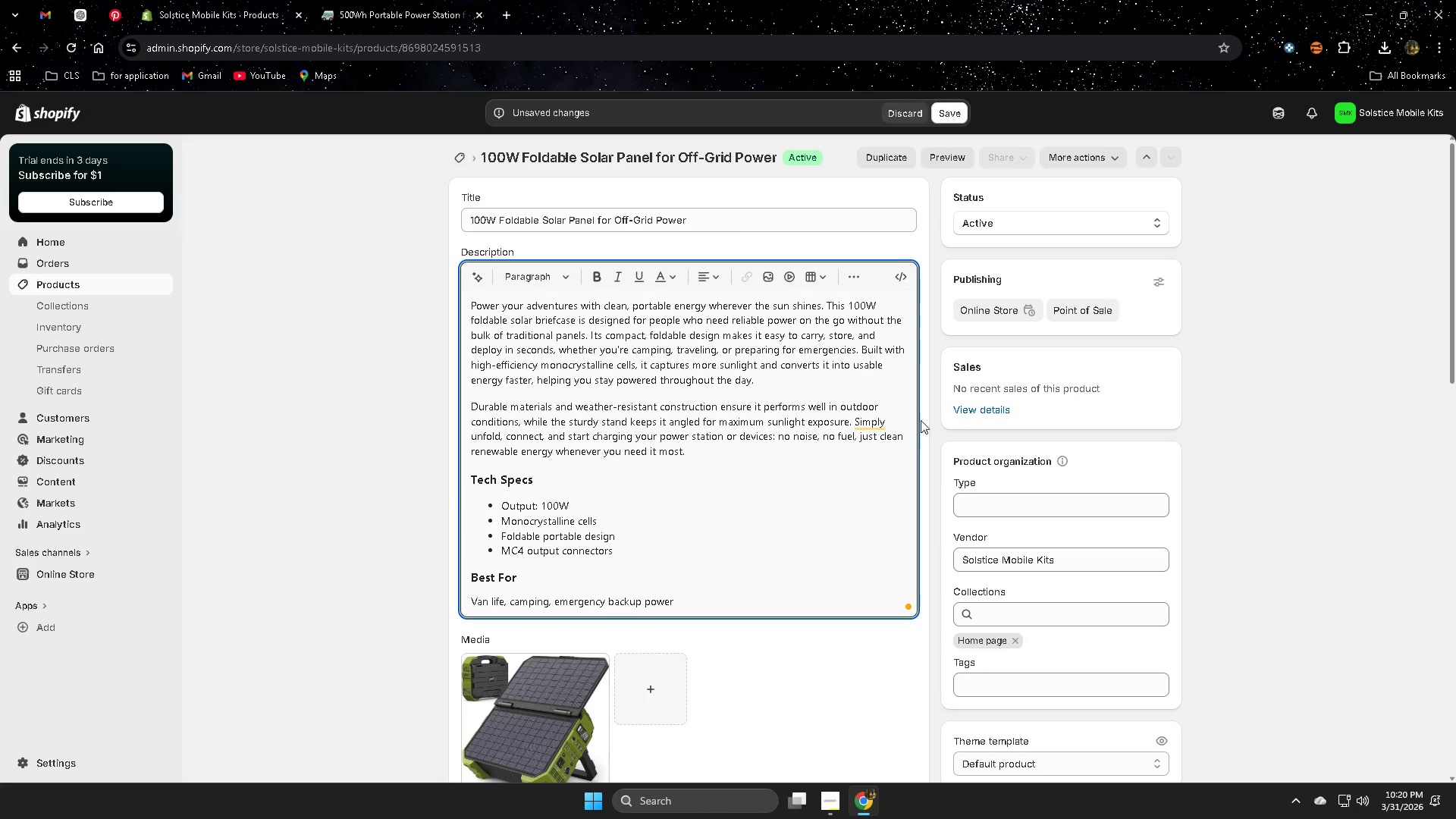 
left_click([954, 111])
 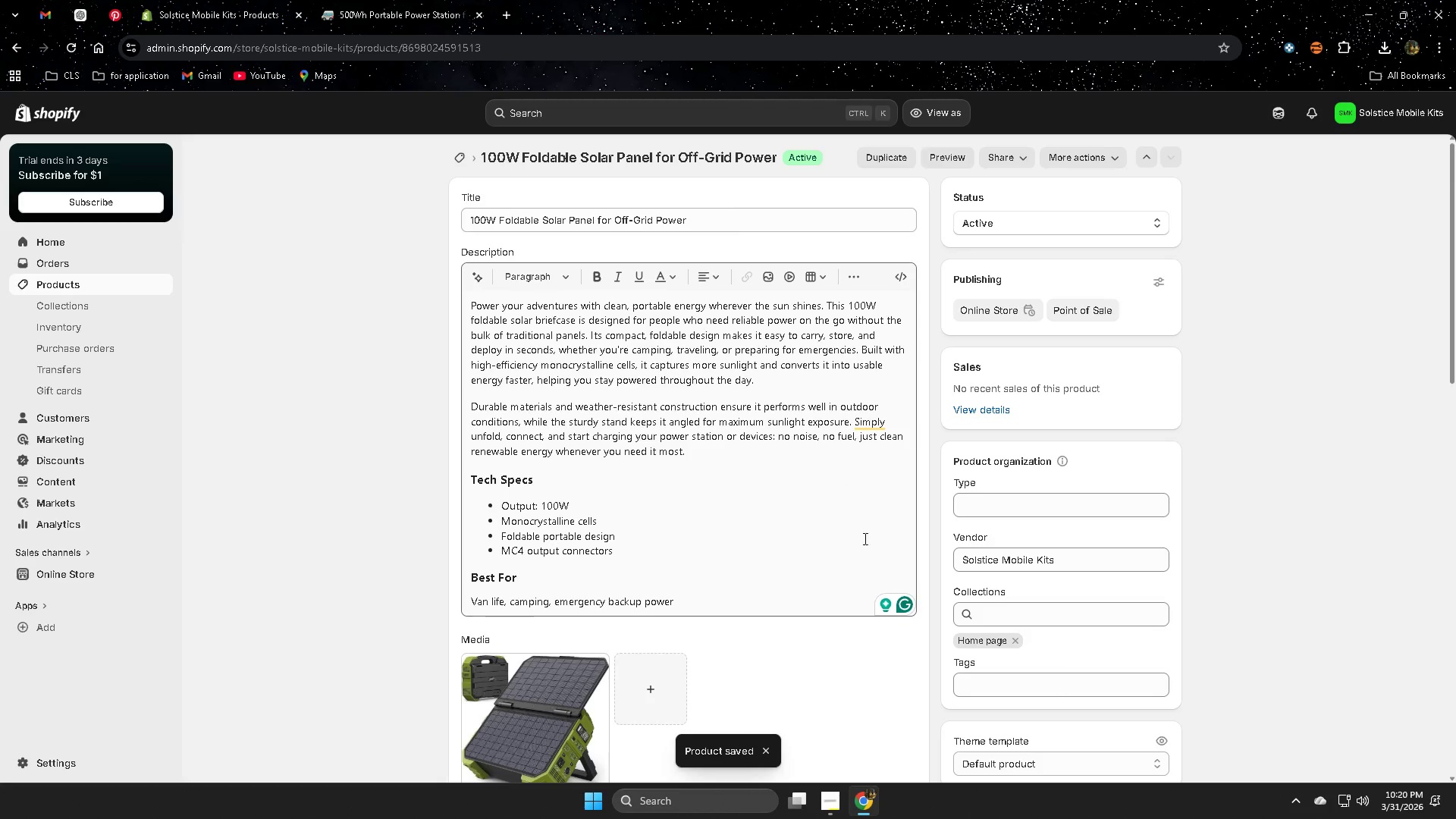 
left_click([826, 723])